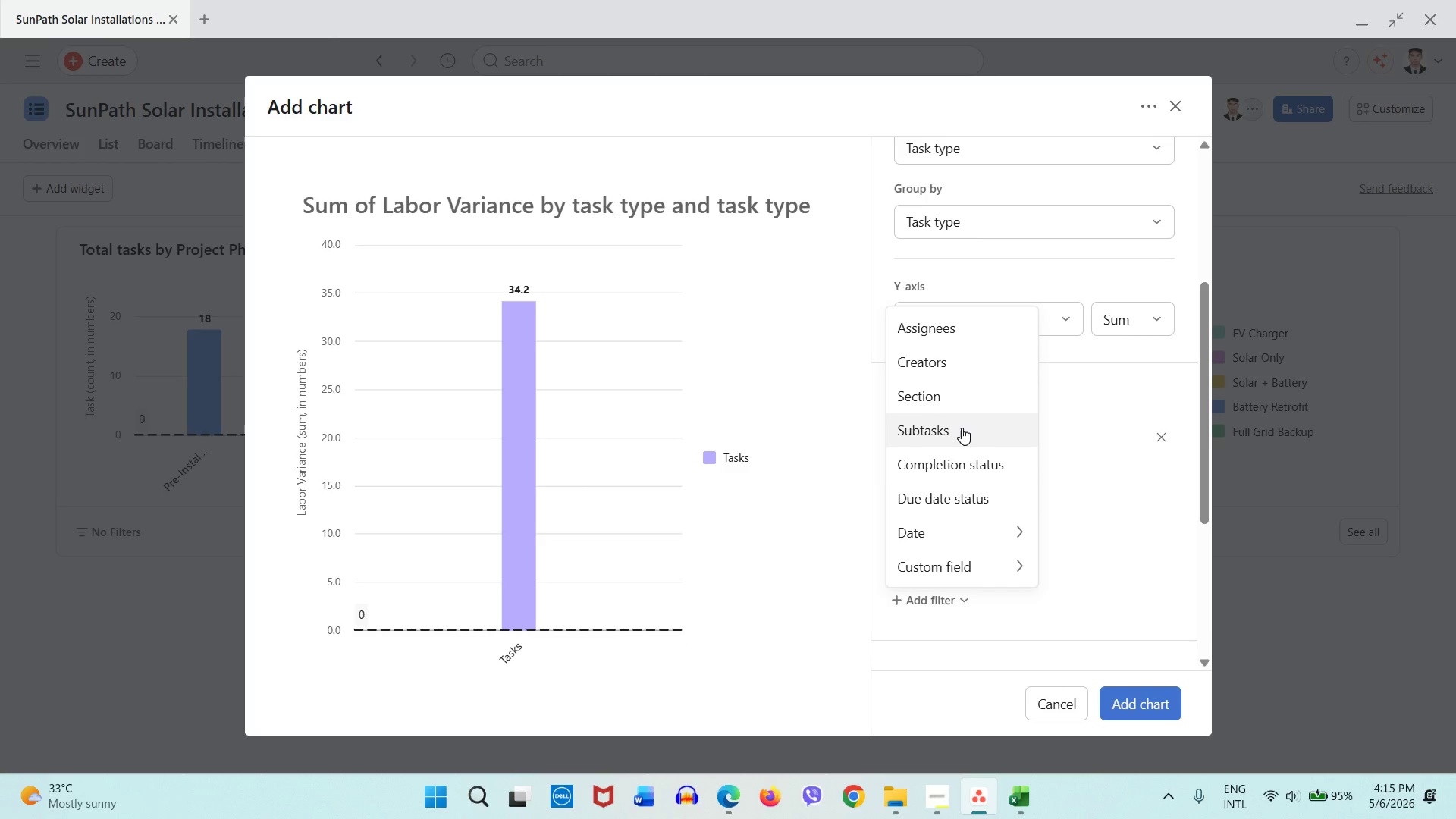 
left_click([962, 428])
 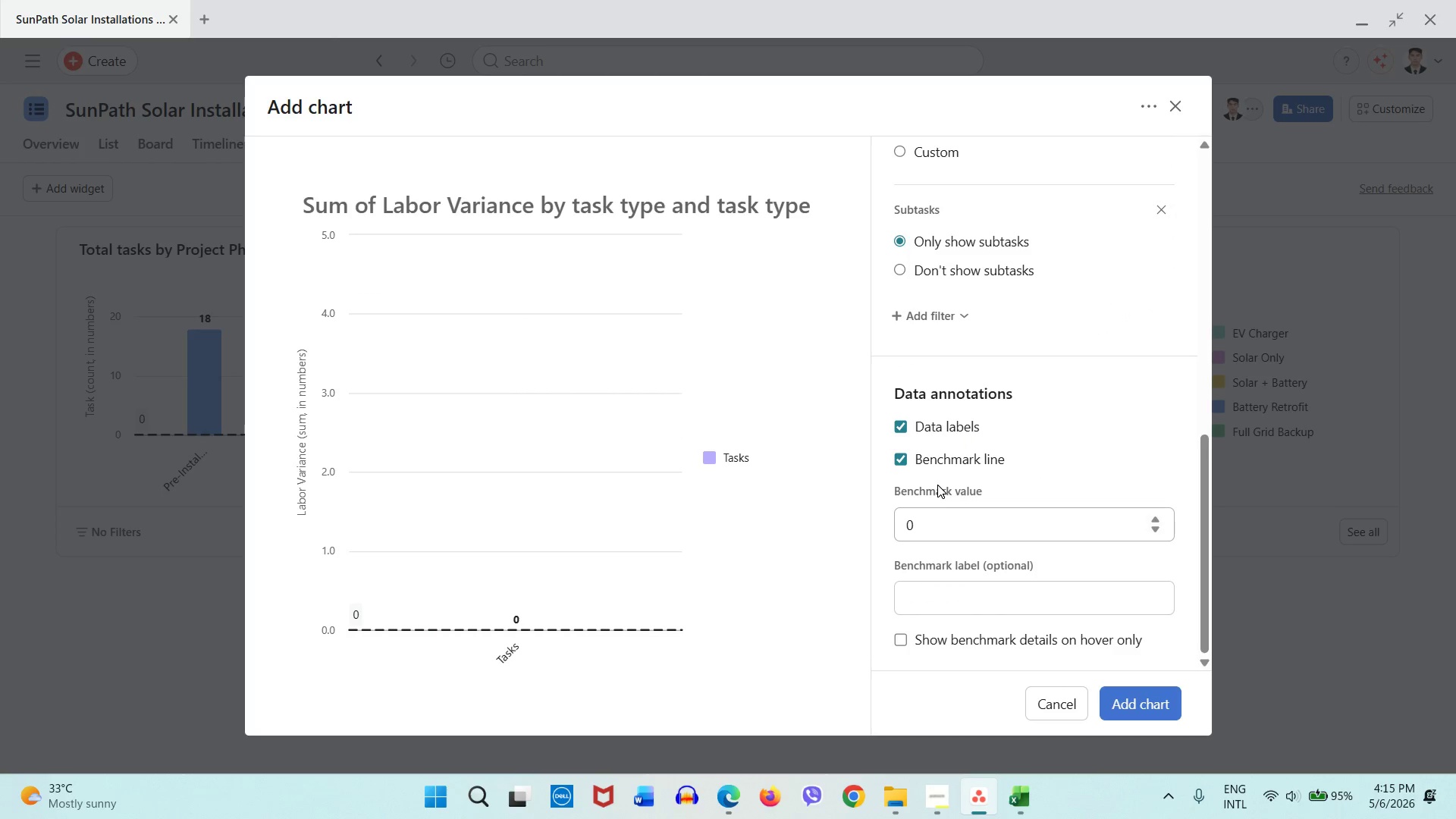 
scroll: coordinate [937, 482], scroll_direction: down, amount: 1.0
 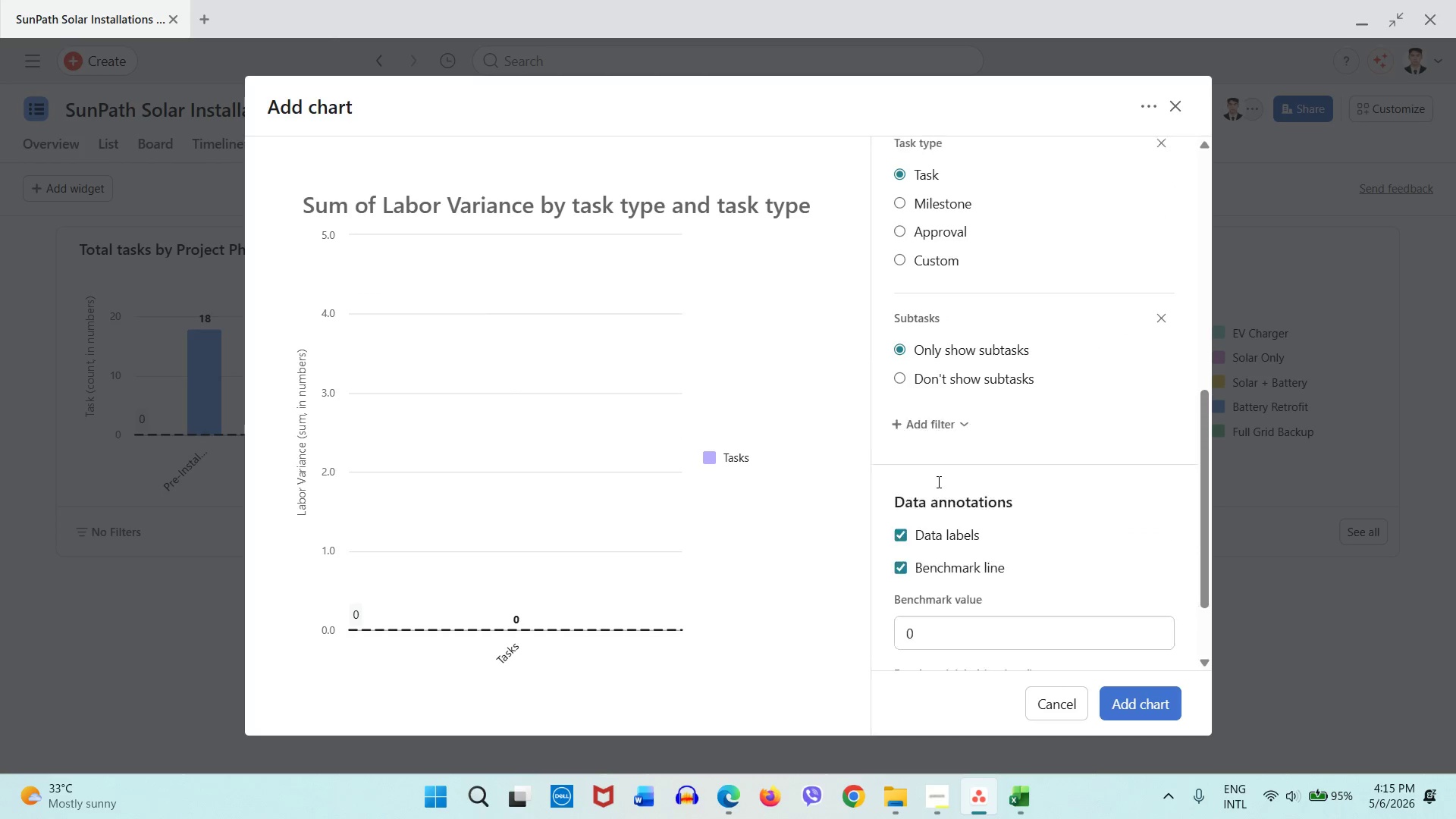 
scroll: coordinate [937, 482], scroll_direction: up, amount: 1.0
 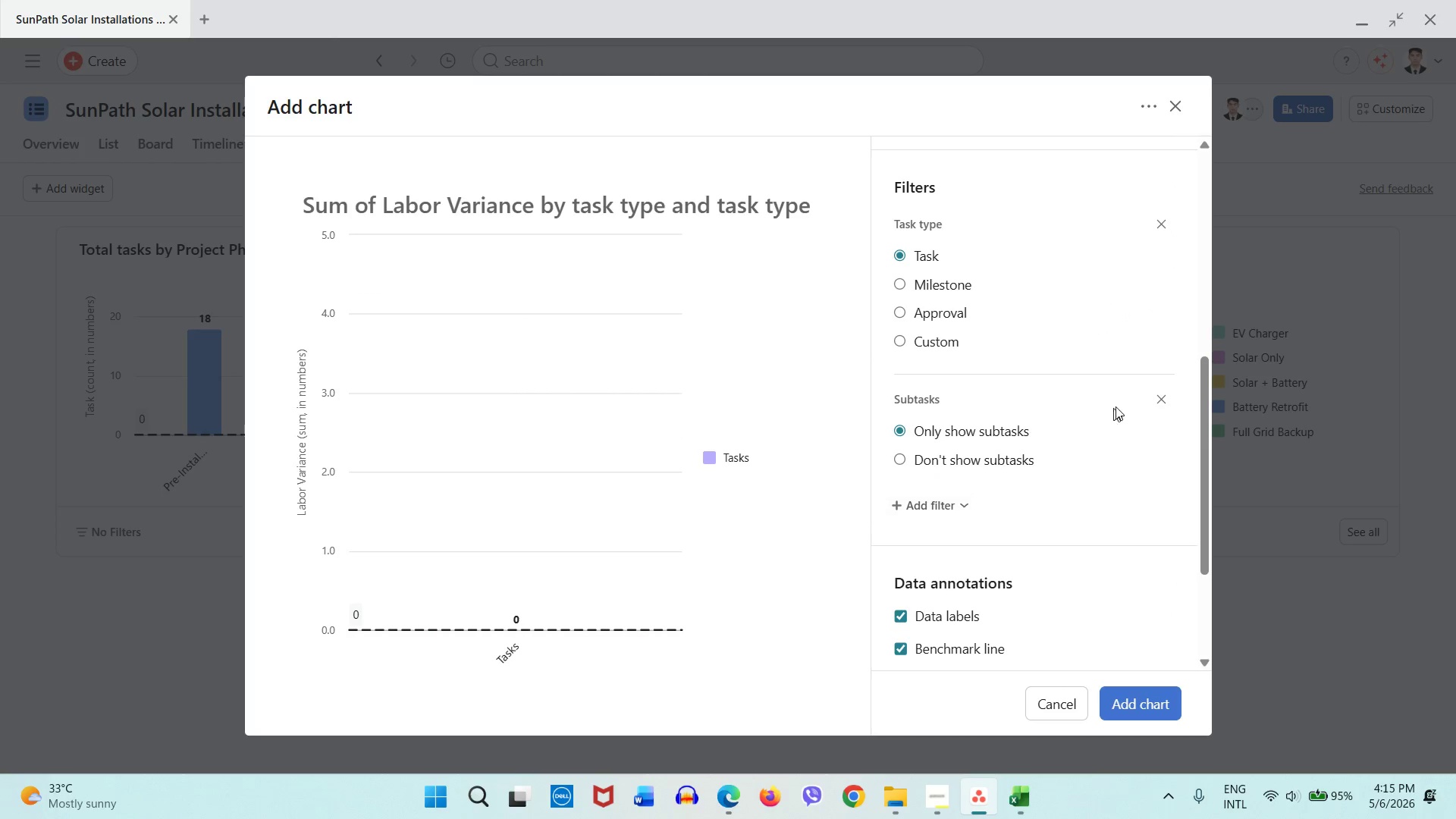 
left_click([1160, 404])
 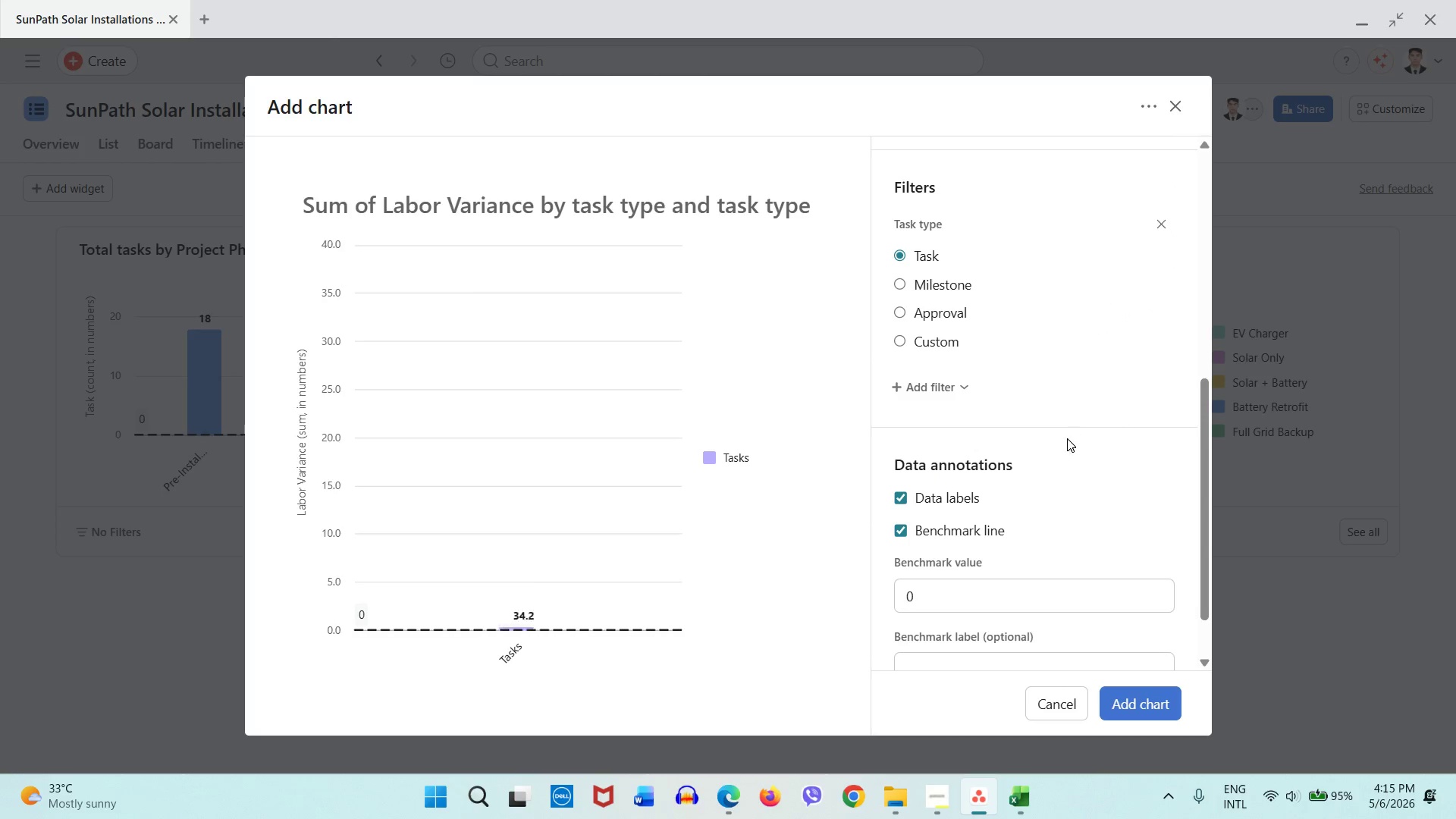 
scroll: coordinate [1067, 438], scroll_direction: up, amount: 3.0
 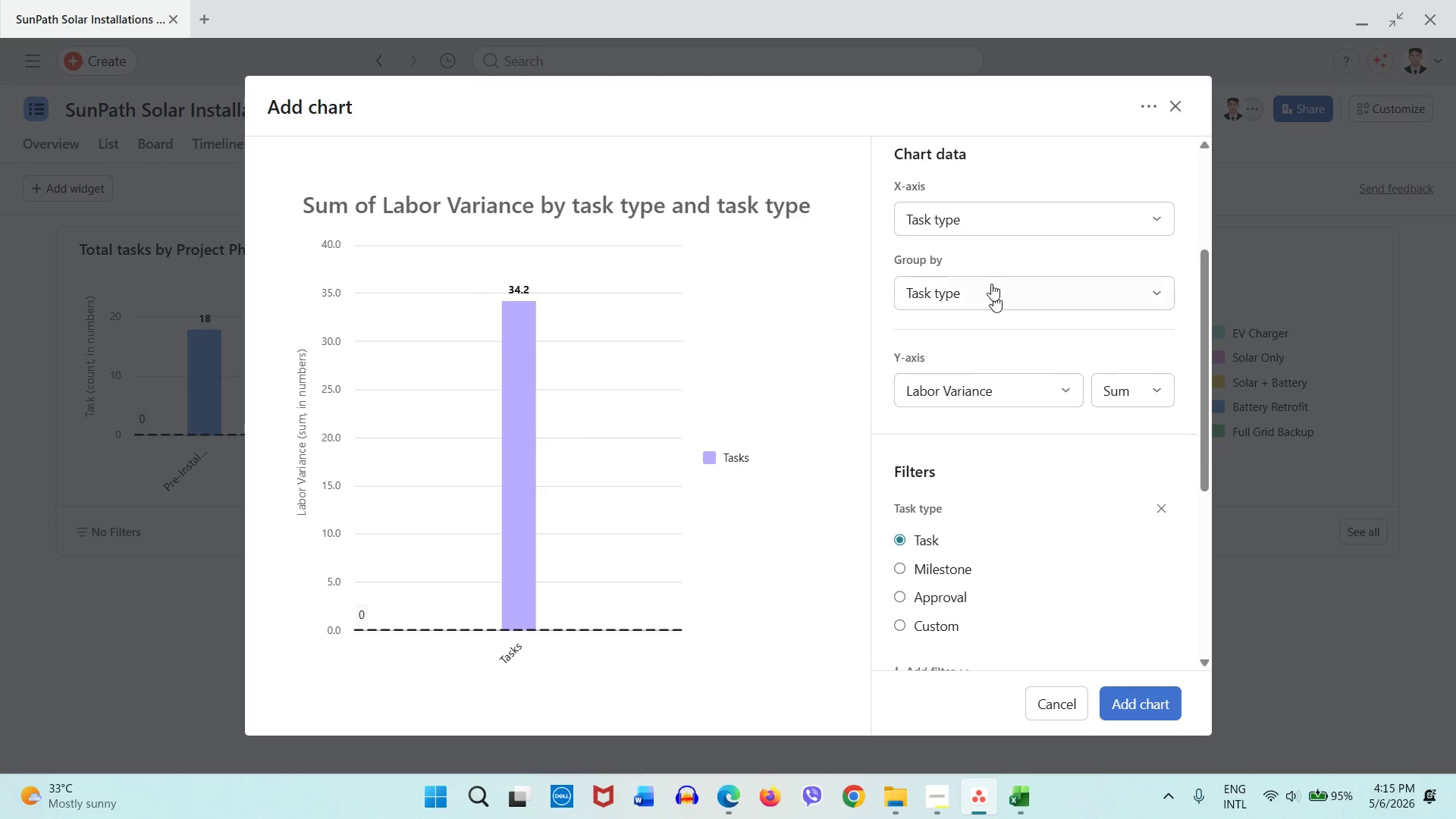 
left_click([982, 219])
 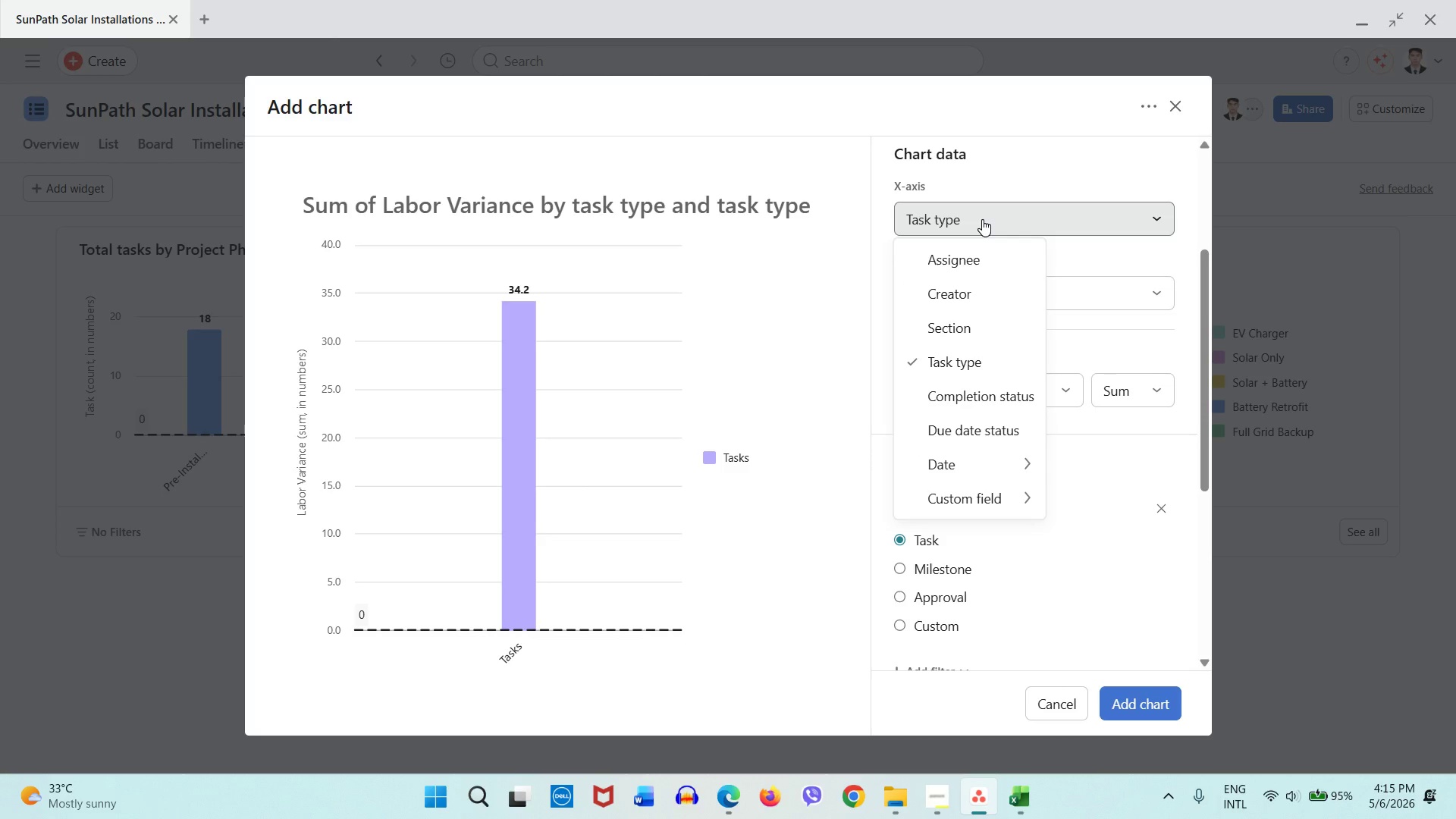 
left_click([982, 219])
 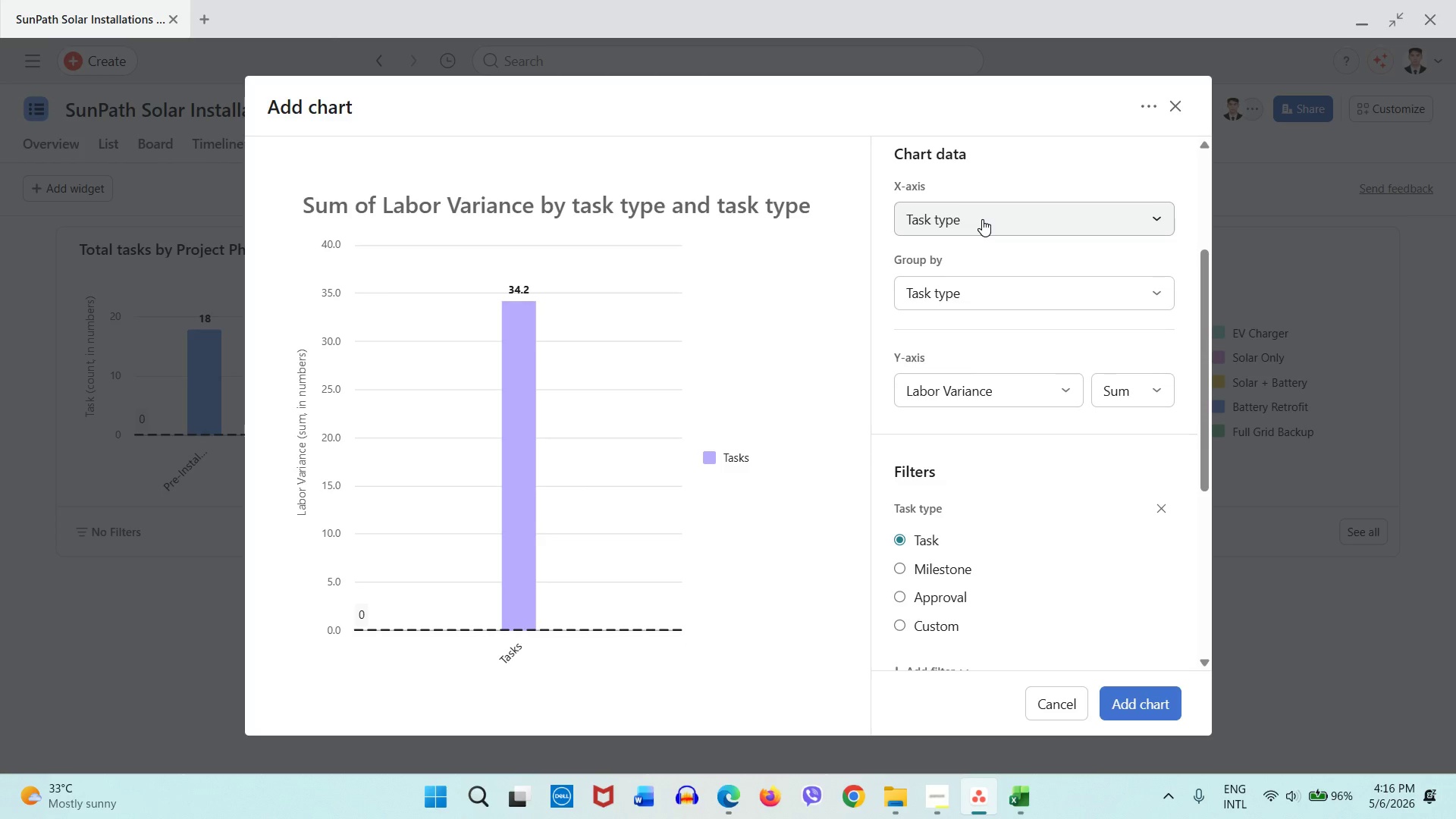 
wait(46.45)
 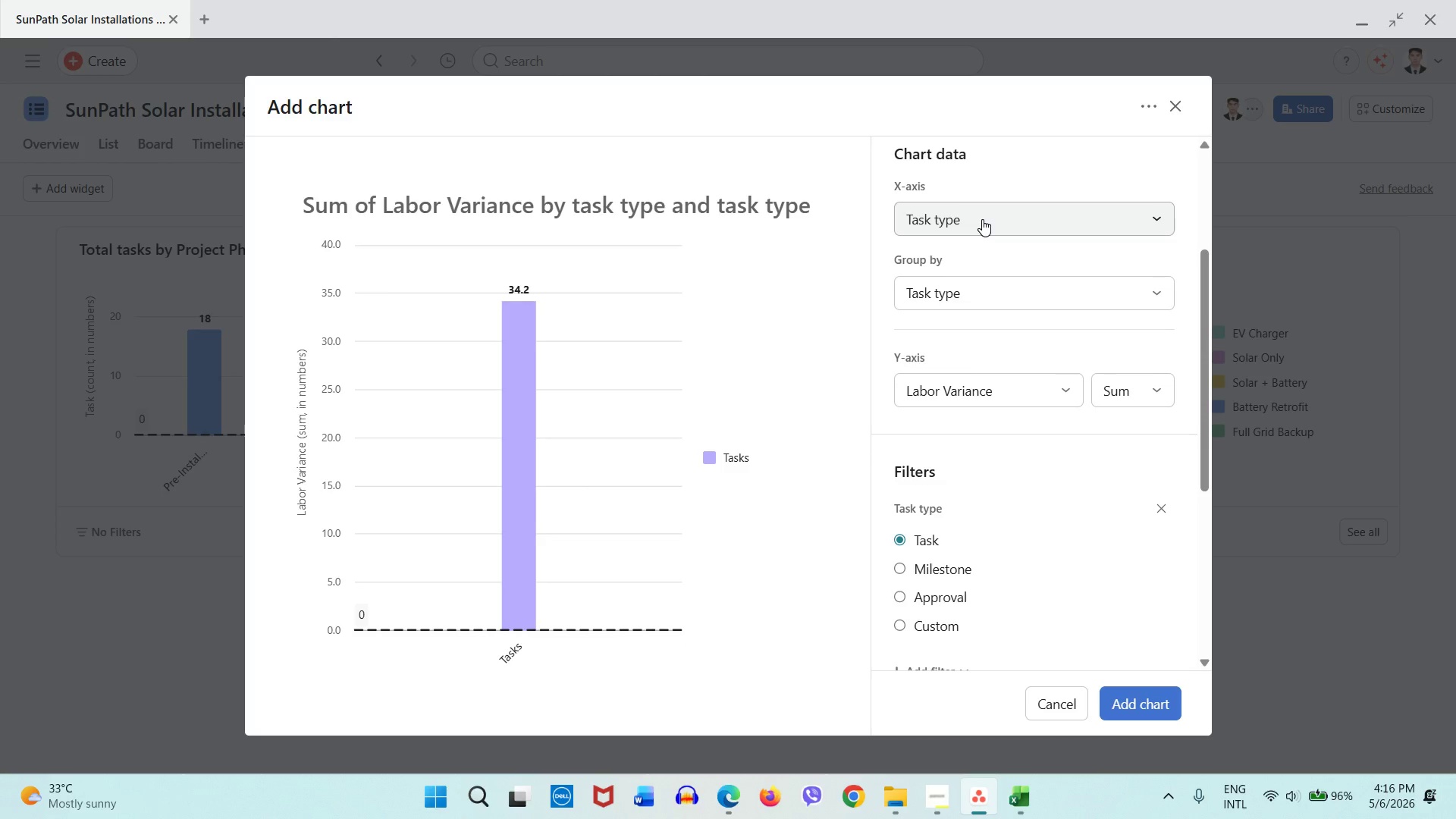 
left_click([956, 792])